 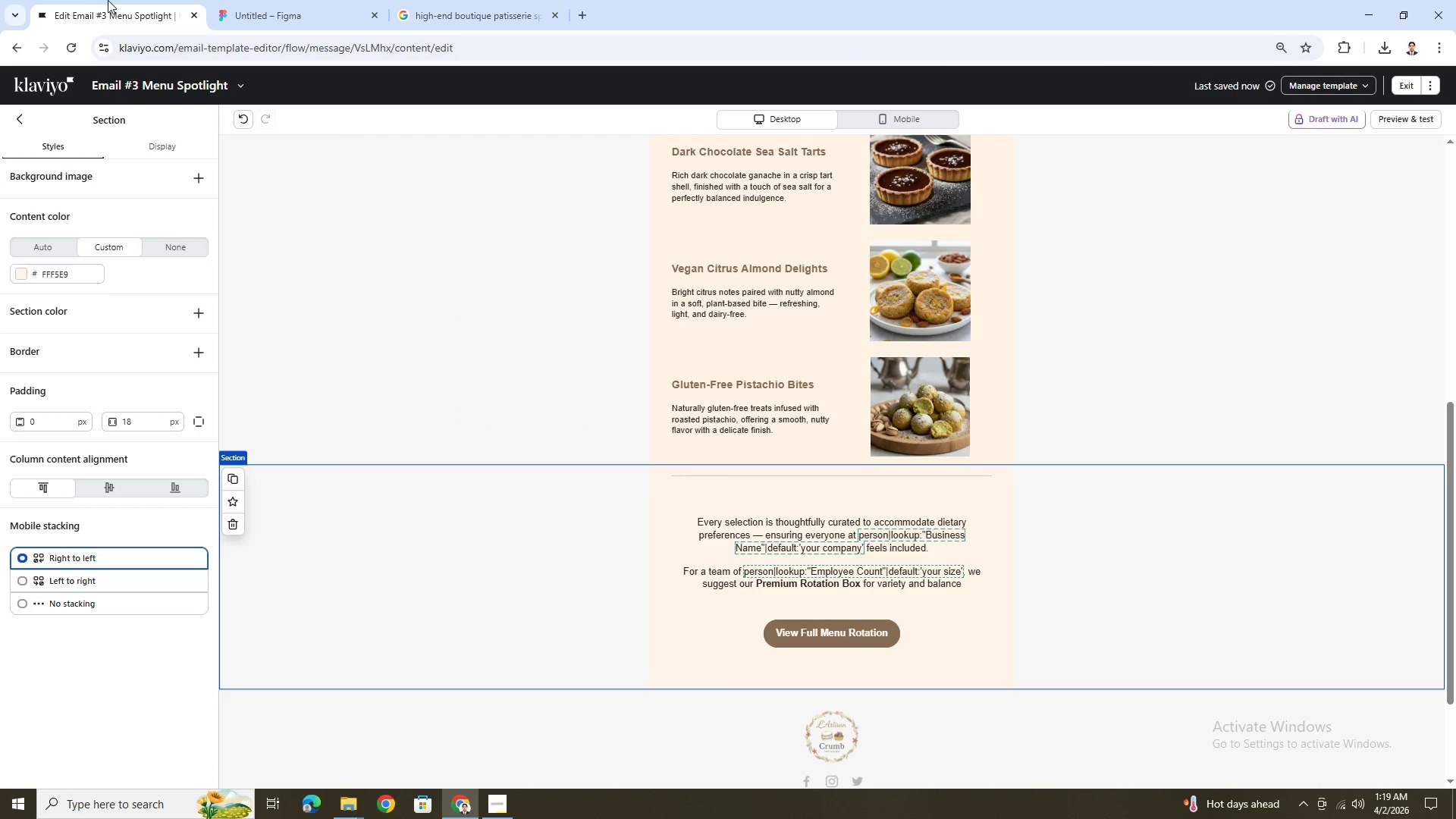 
scroll: coordinate [1129, 447], scroll_direction: up, amount: 9.0
 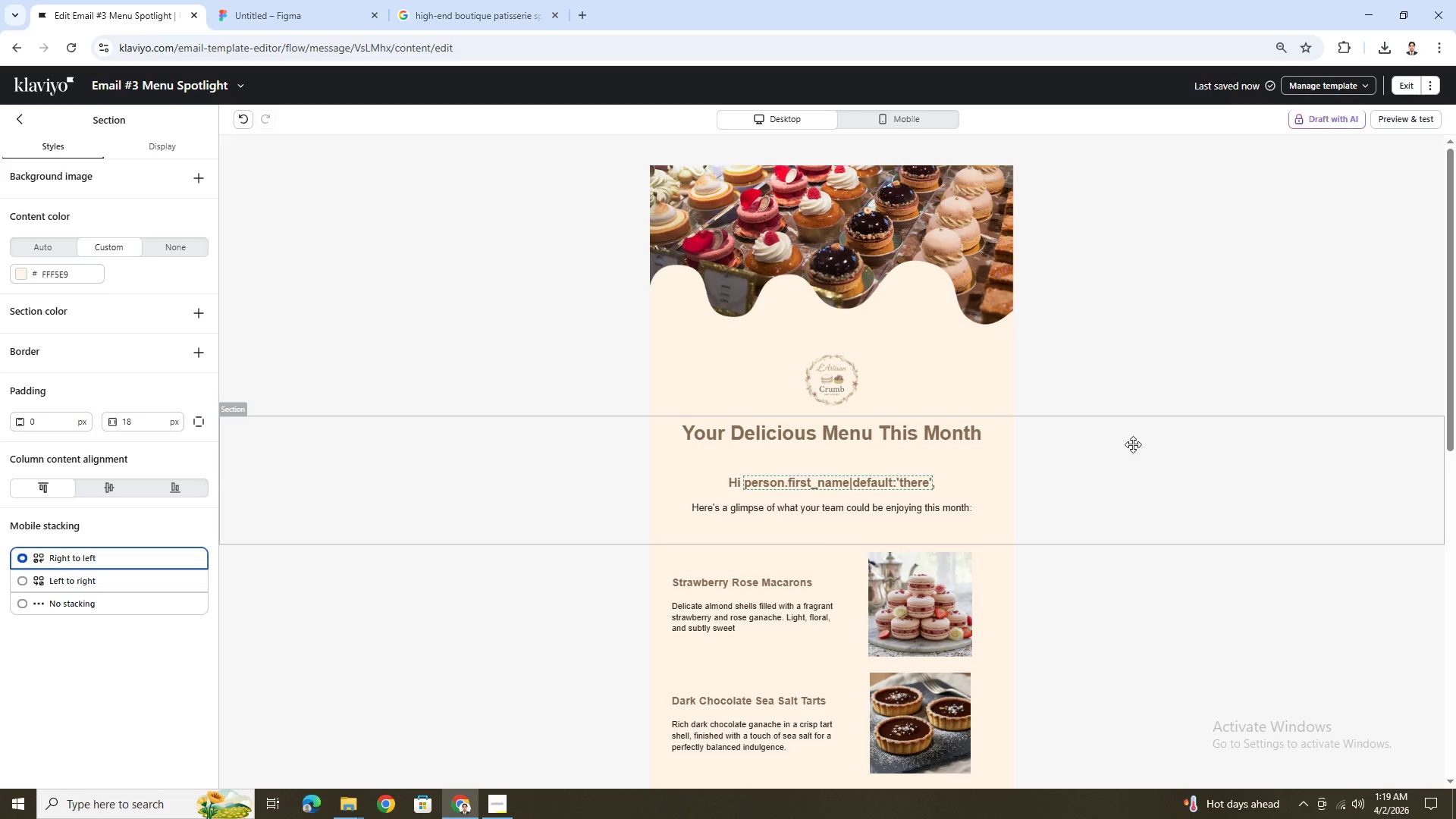 
scroll: coordinate [1133, 444], scroll_direction: down, amount: 5.0
 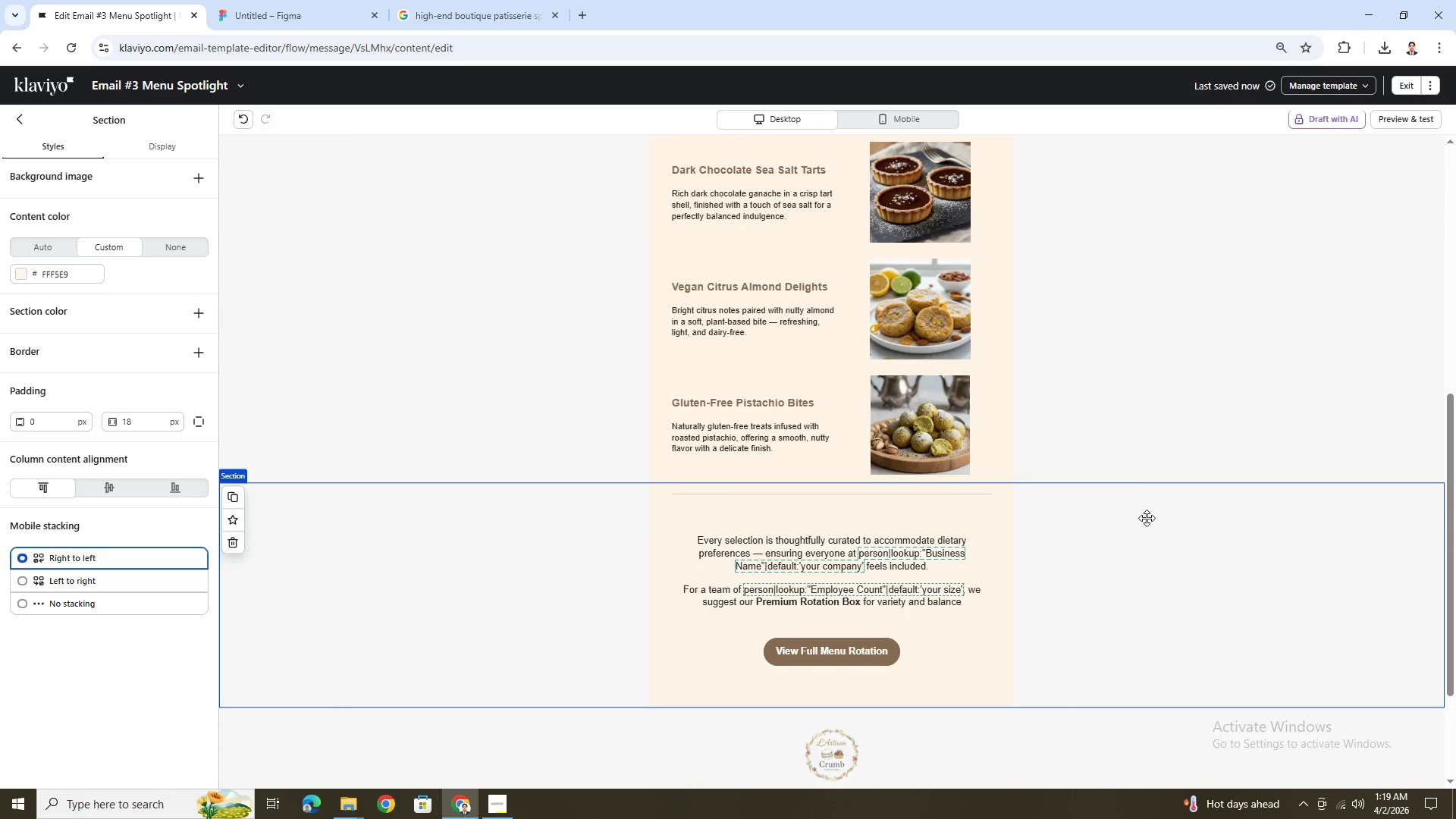 
scroll: coordinate [1151, 518], scroll_direction: up, amount: 8.0
 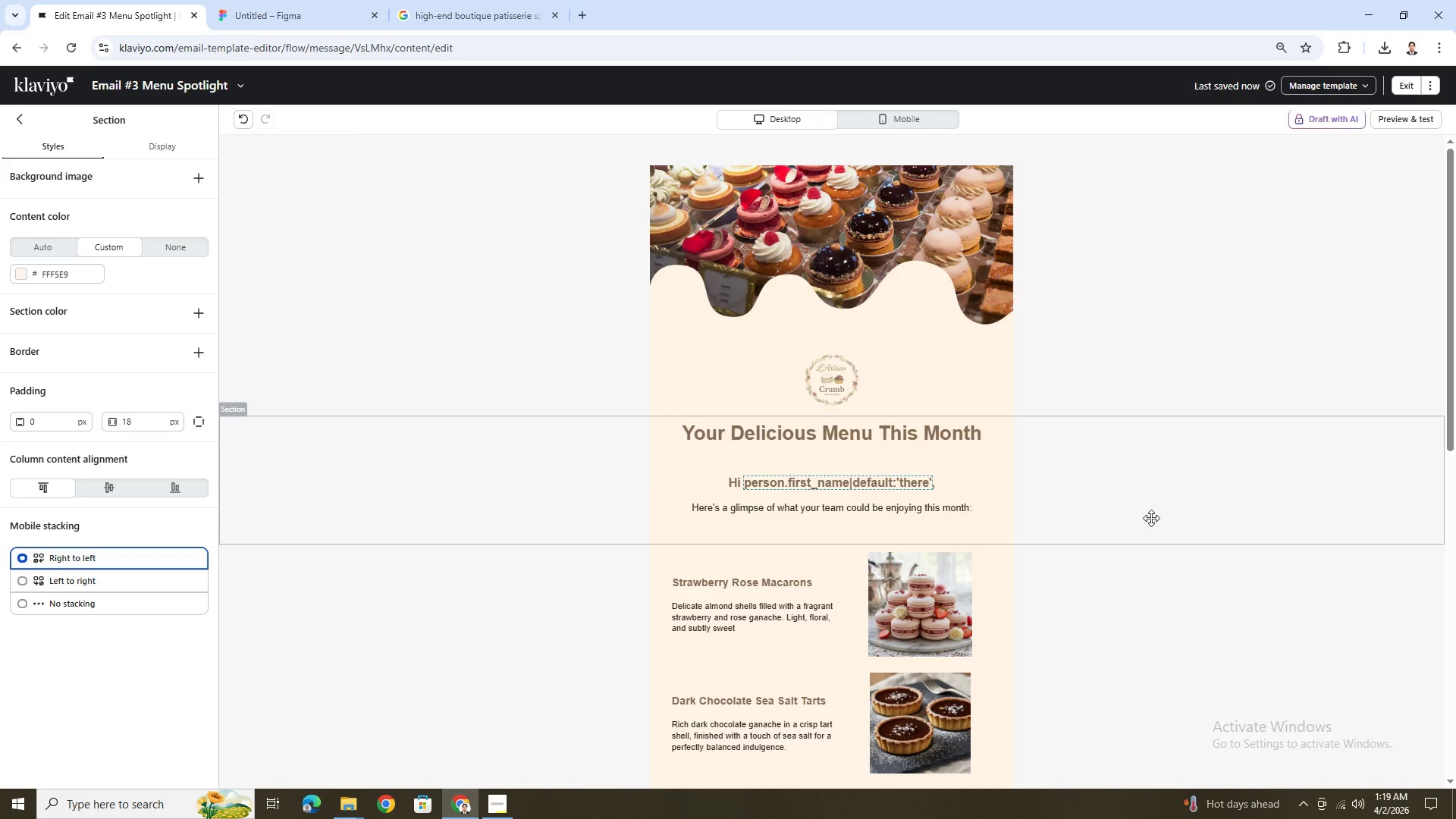 
scroll: coordinate [1158, 513], scroll_direction: down, amount: 5.0
 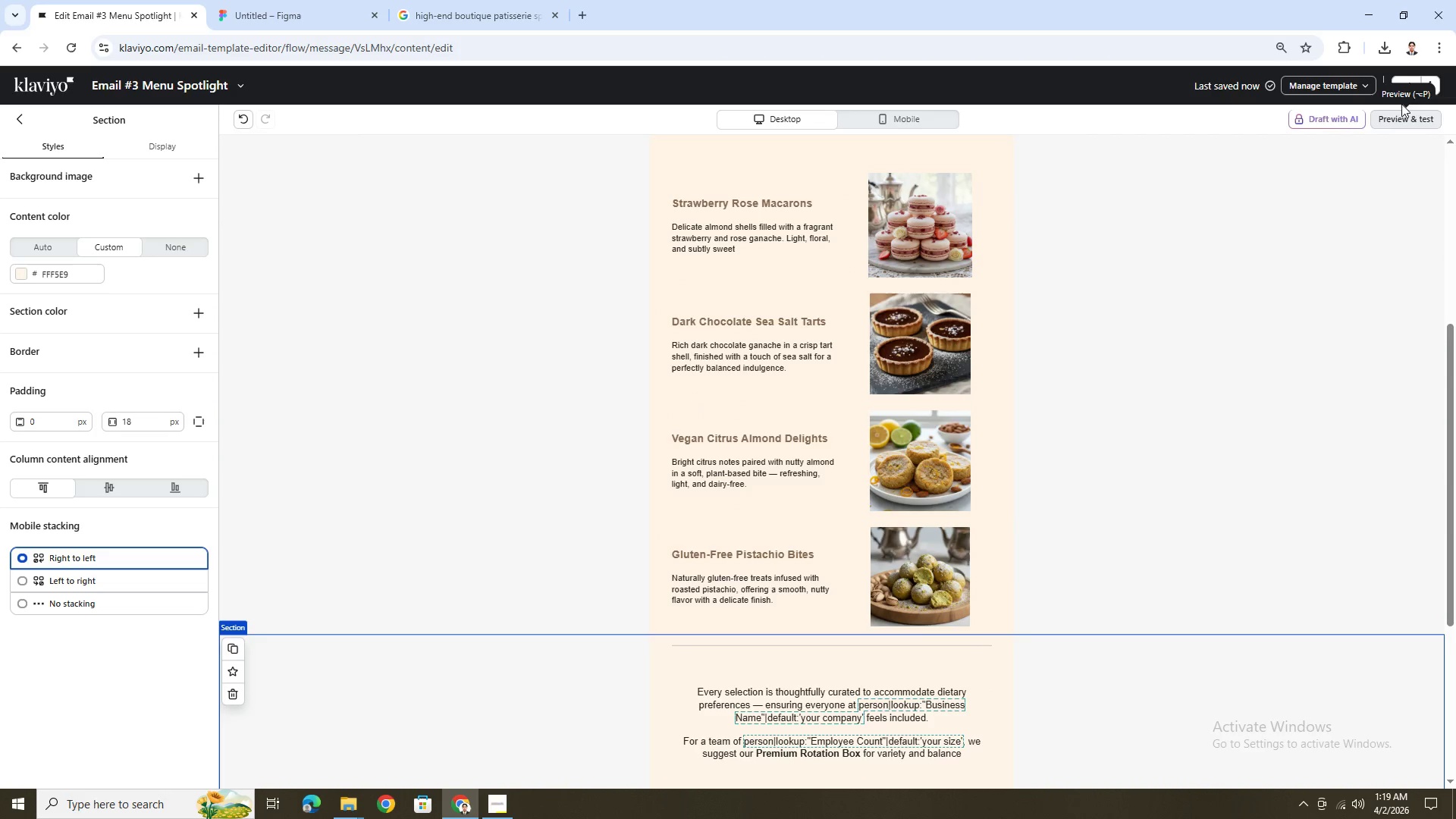 
left_click([1401, 83])
 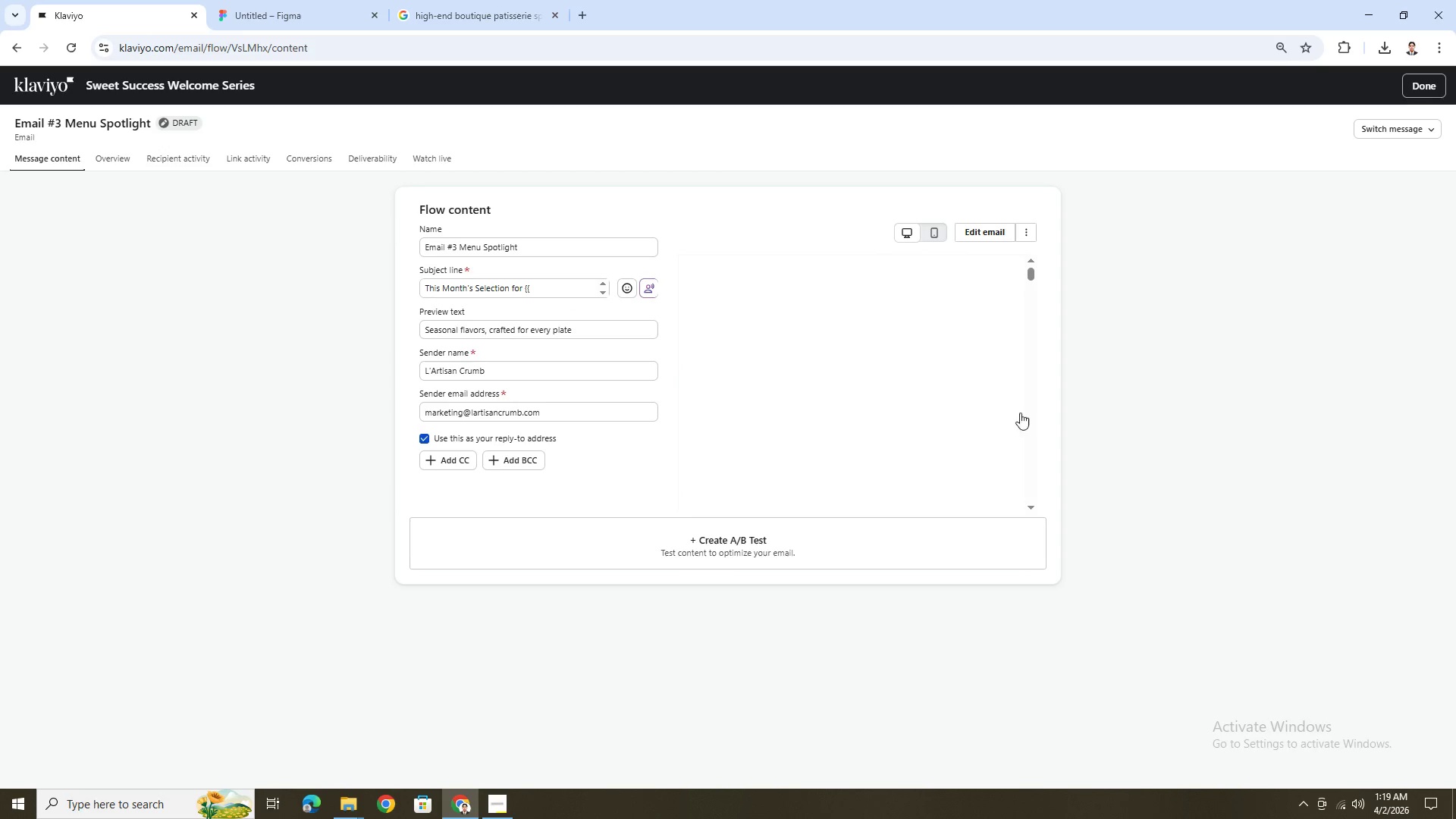 
left_click([500, 810])